 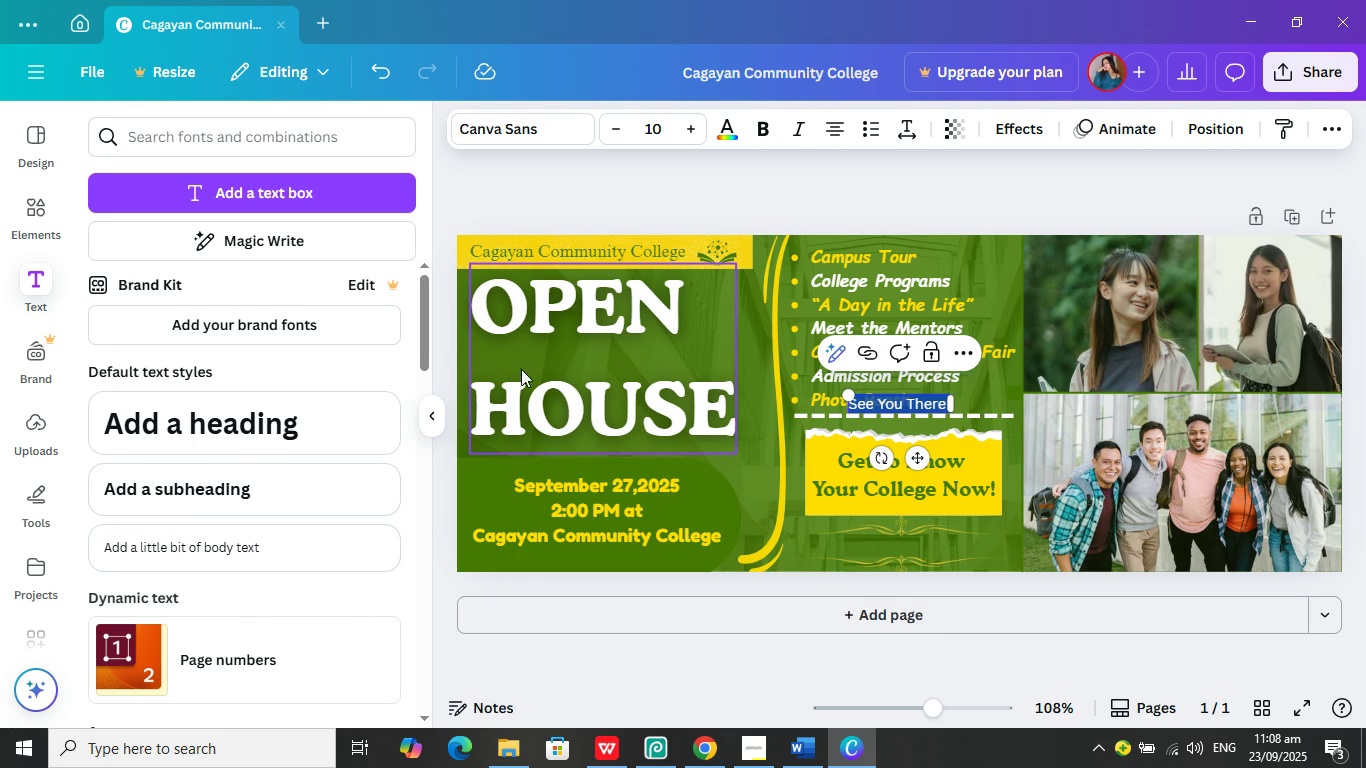 
left_click([737, 137])
 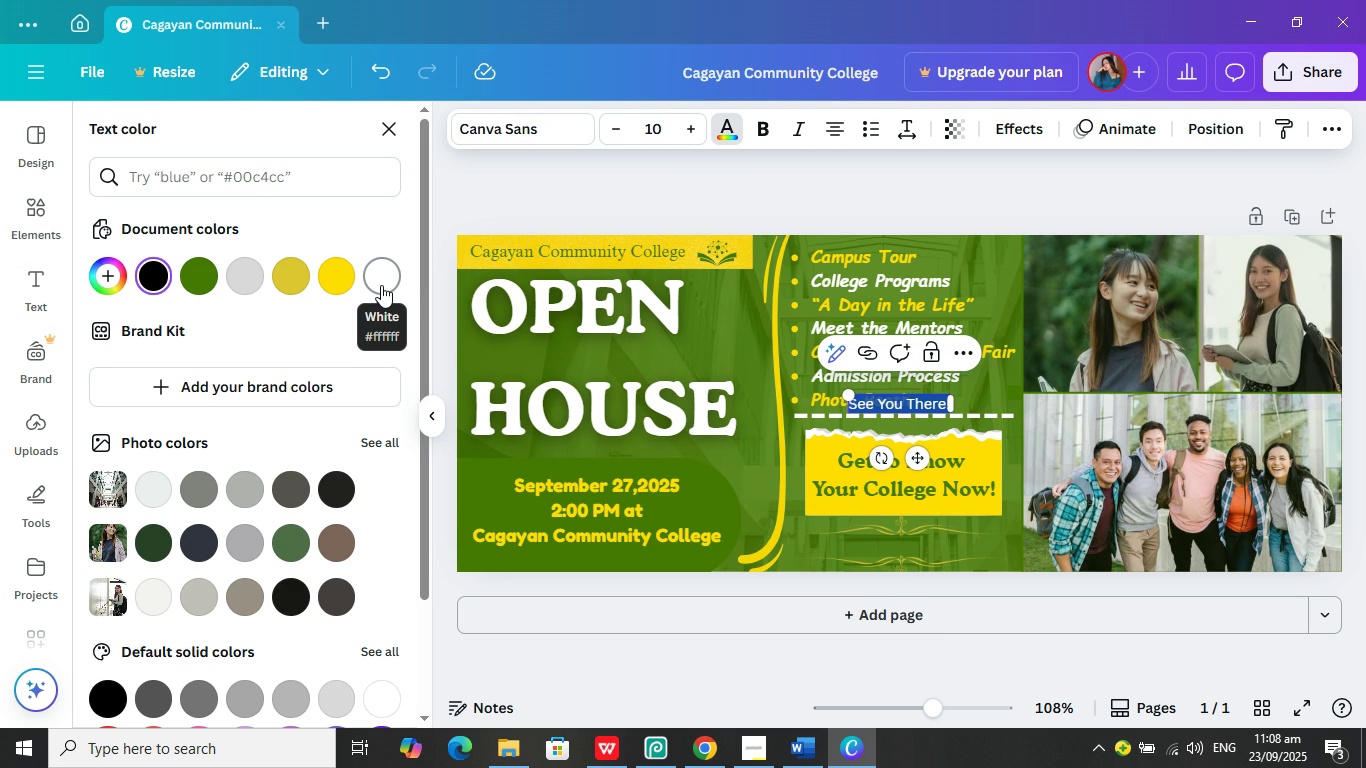 
wait(5.51)
 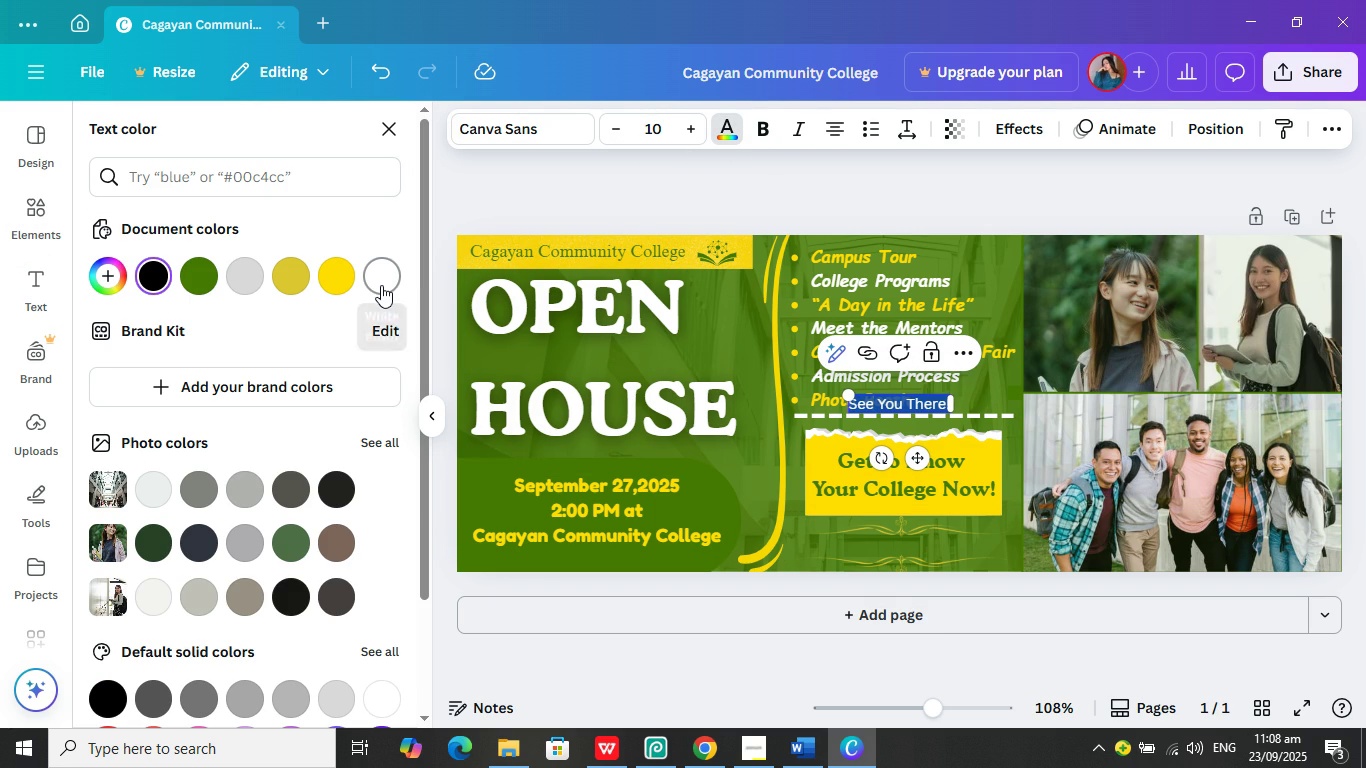 
left_click([381, 285])
 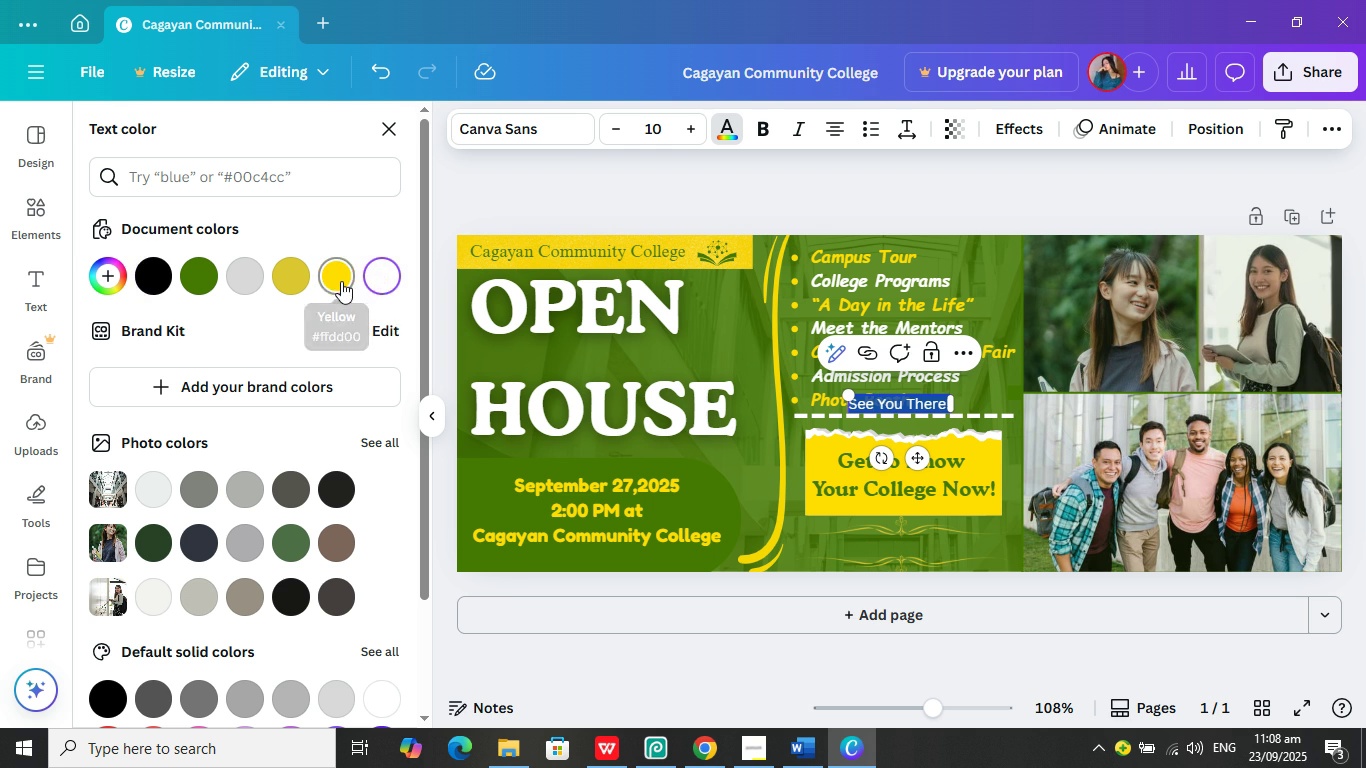 
left_click([341, 281])